 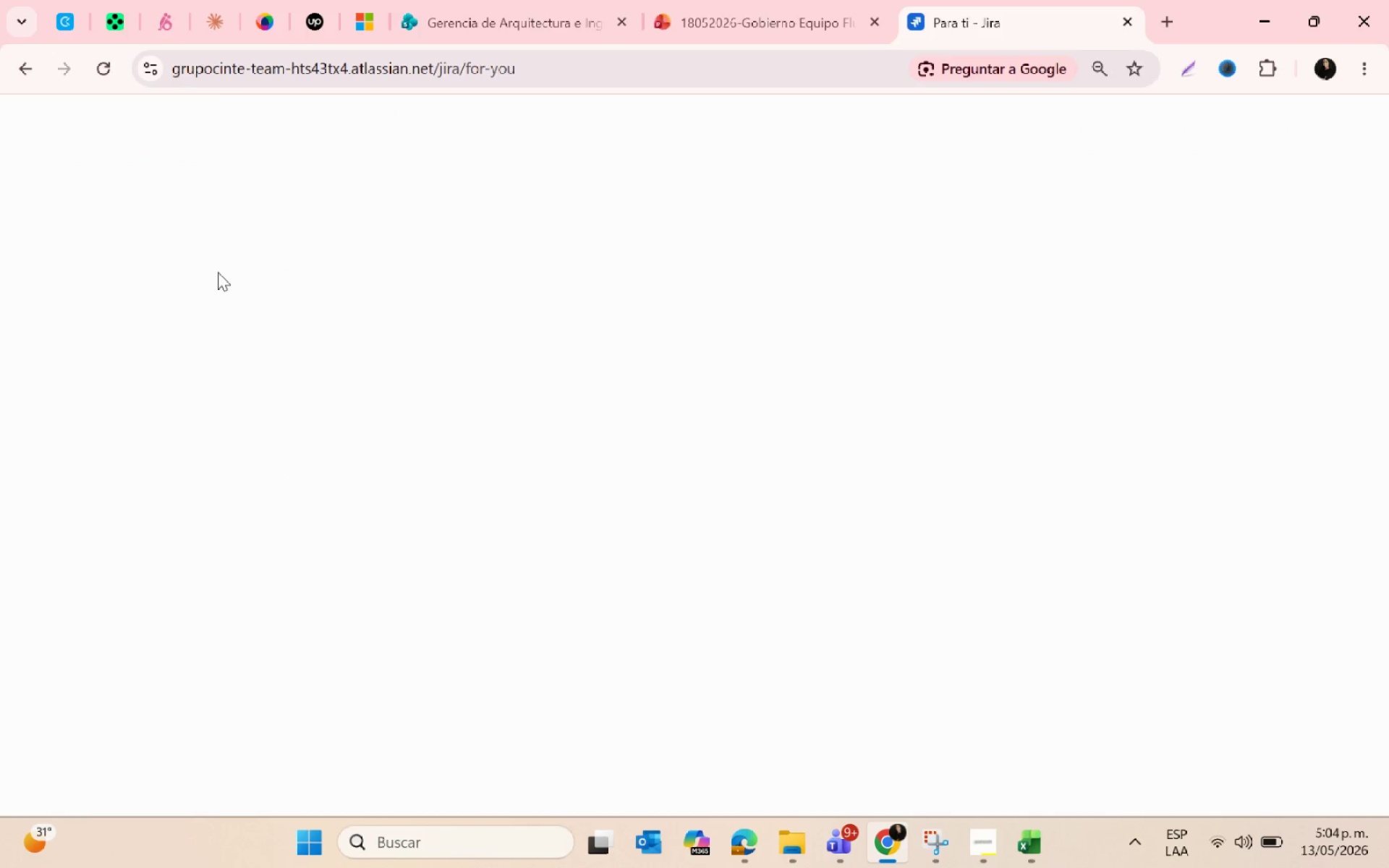 
left_click([425, 367])
 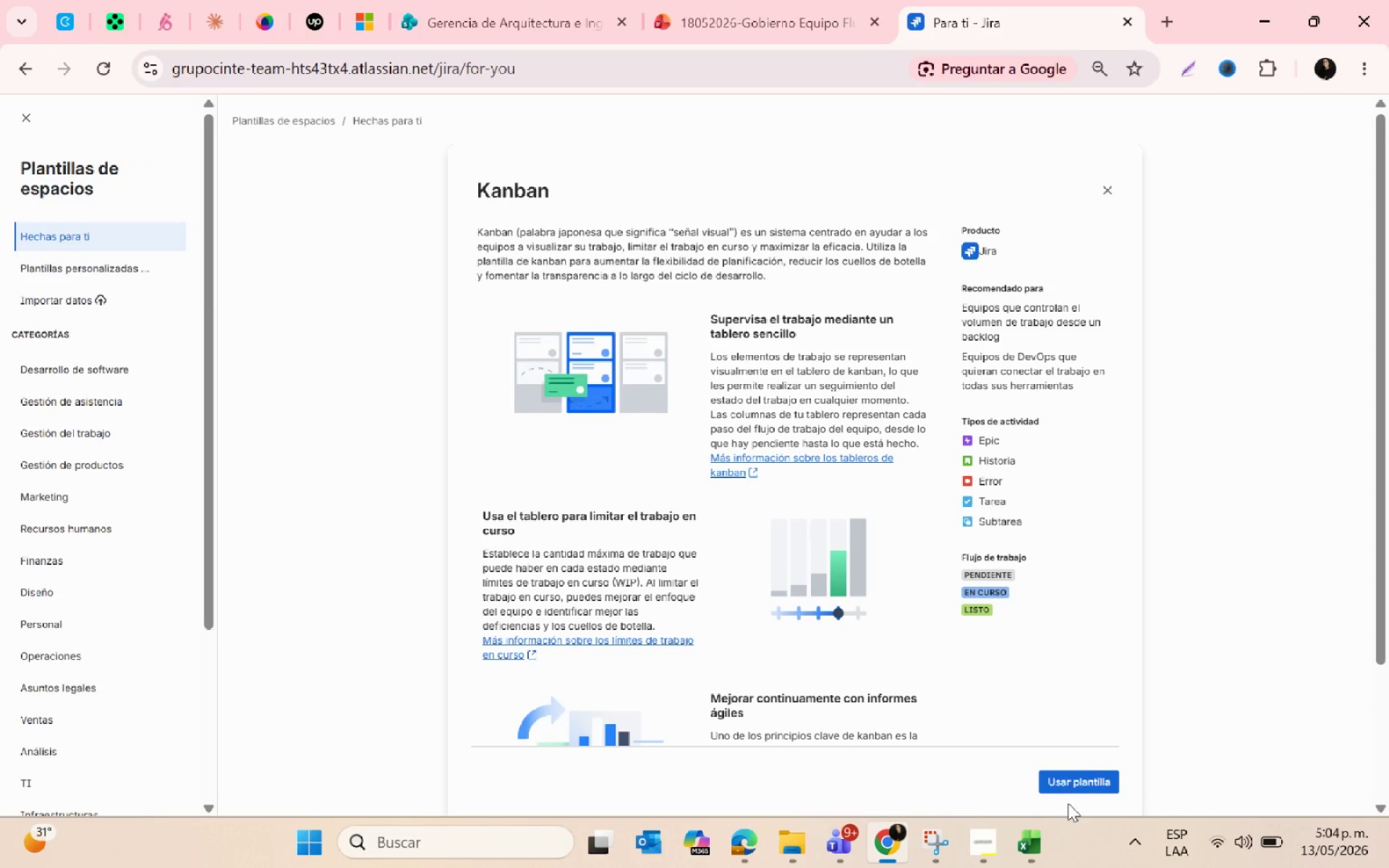 
left_click([1064, 787])
 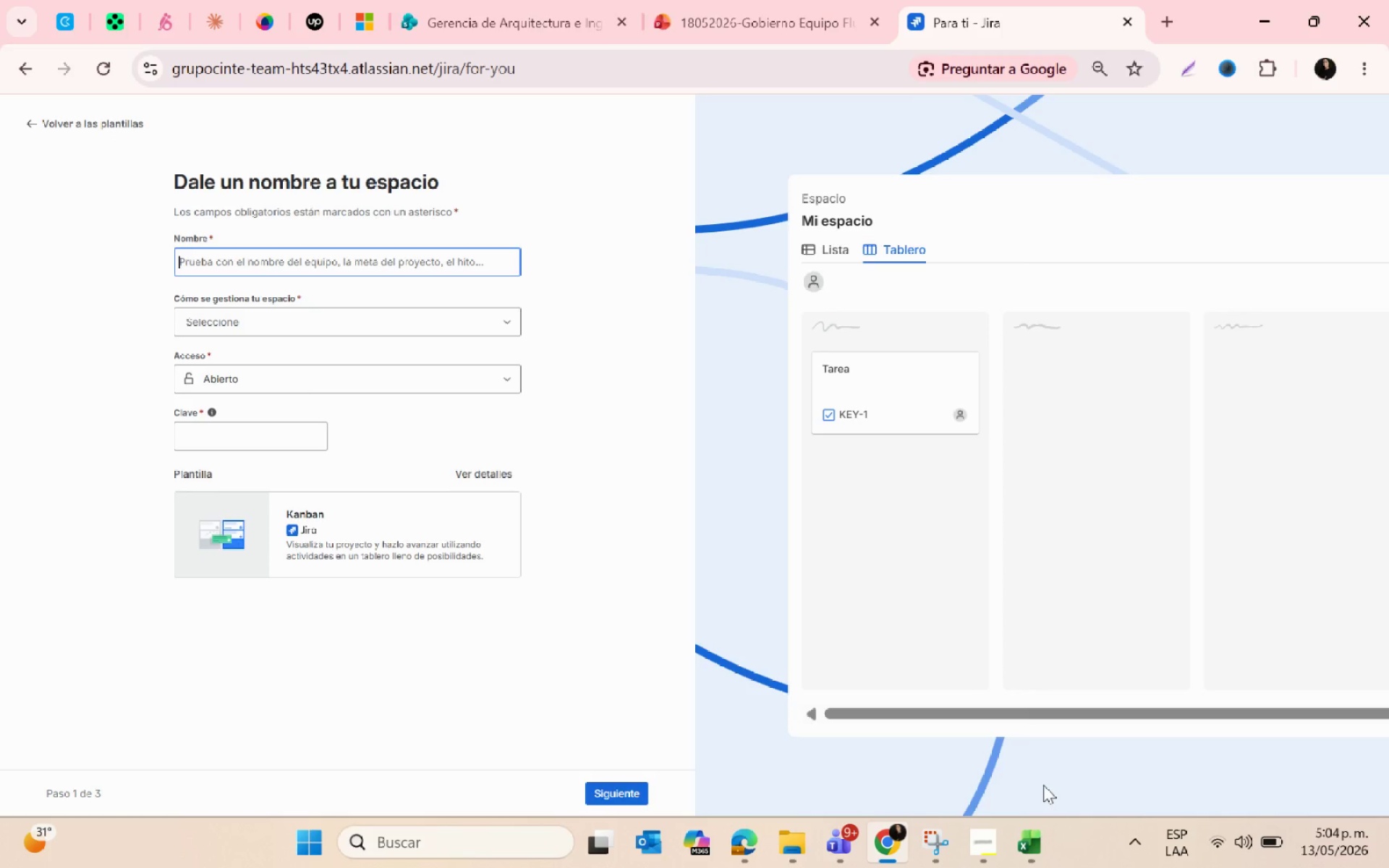 
type(Evergreen Family m)
key(Backspace)
type(Meduc)
key(Backspace)
key(Backspace)
type(icine Operations)
 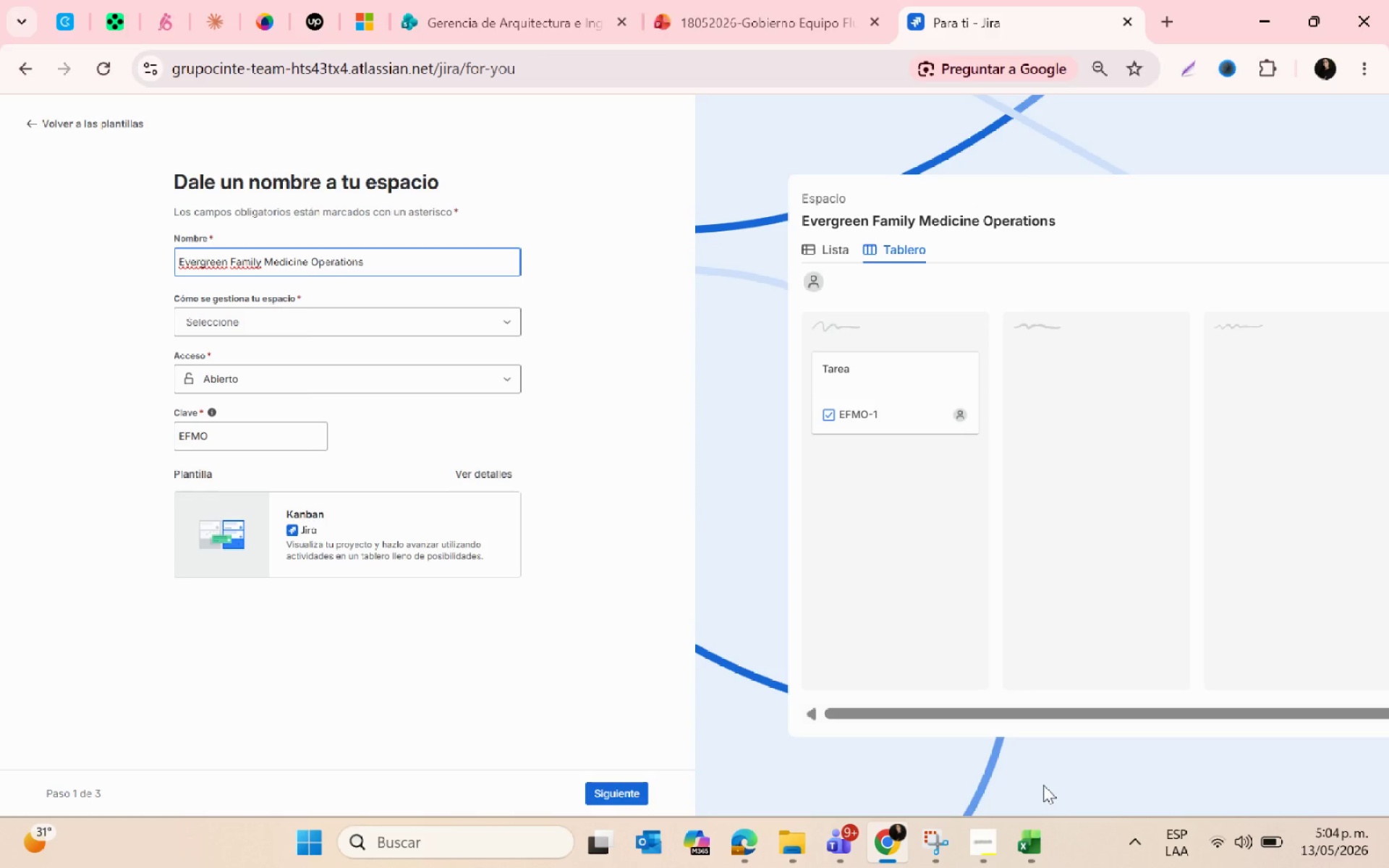 
wait(7.05)
 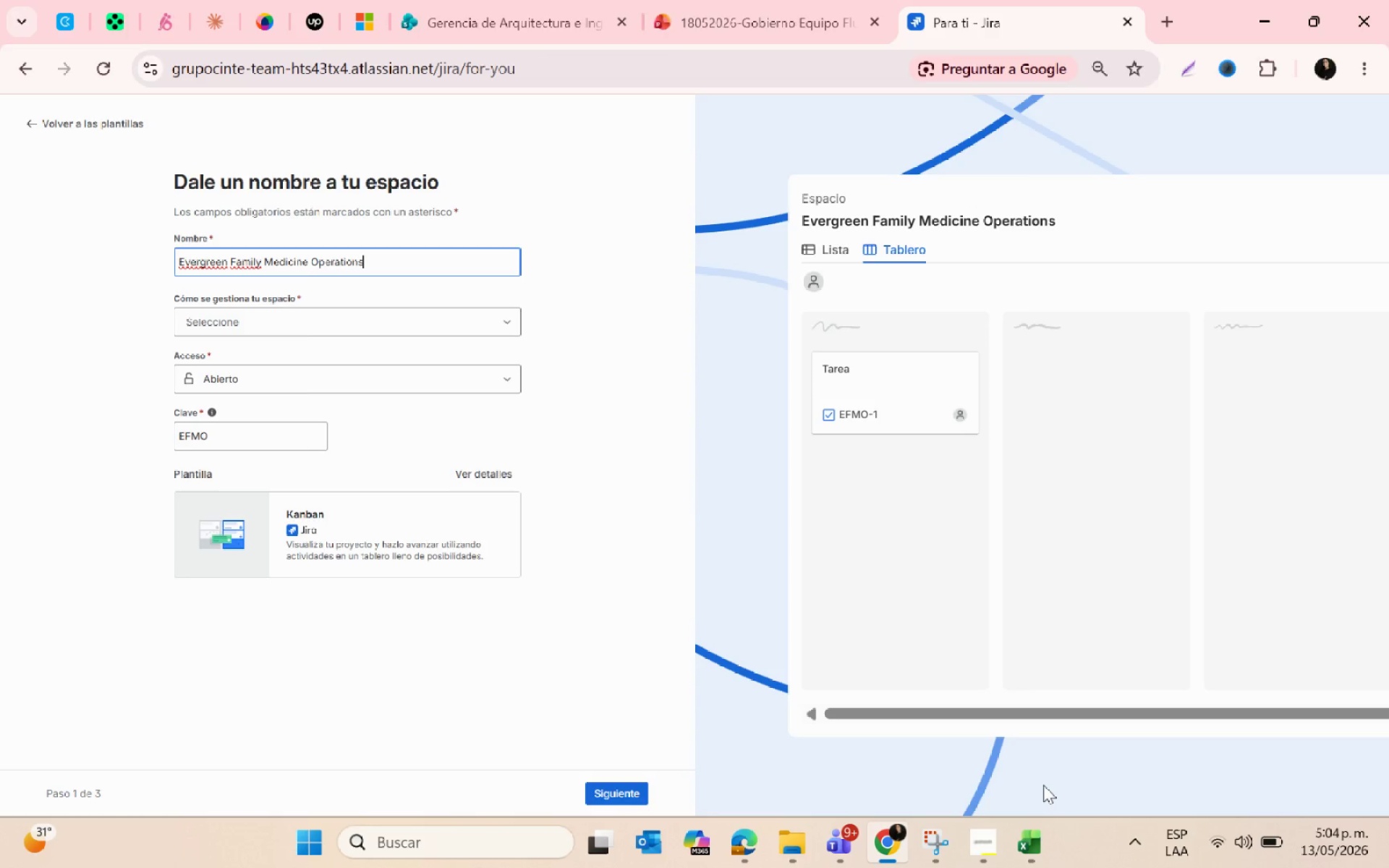 
left_click([285, 318])
 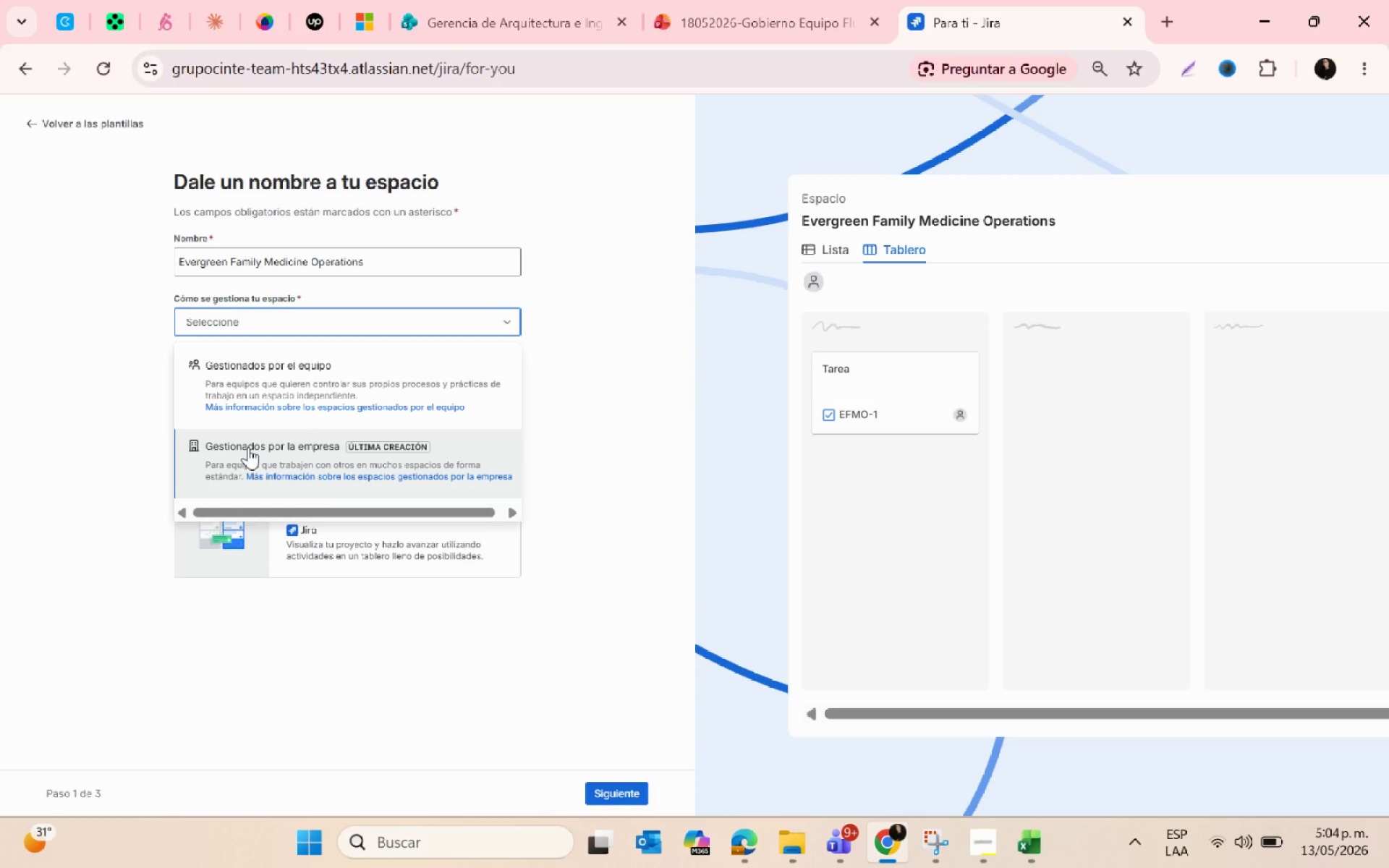 
left_click([248, 447])
 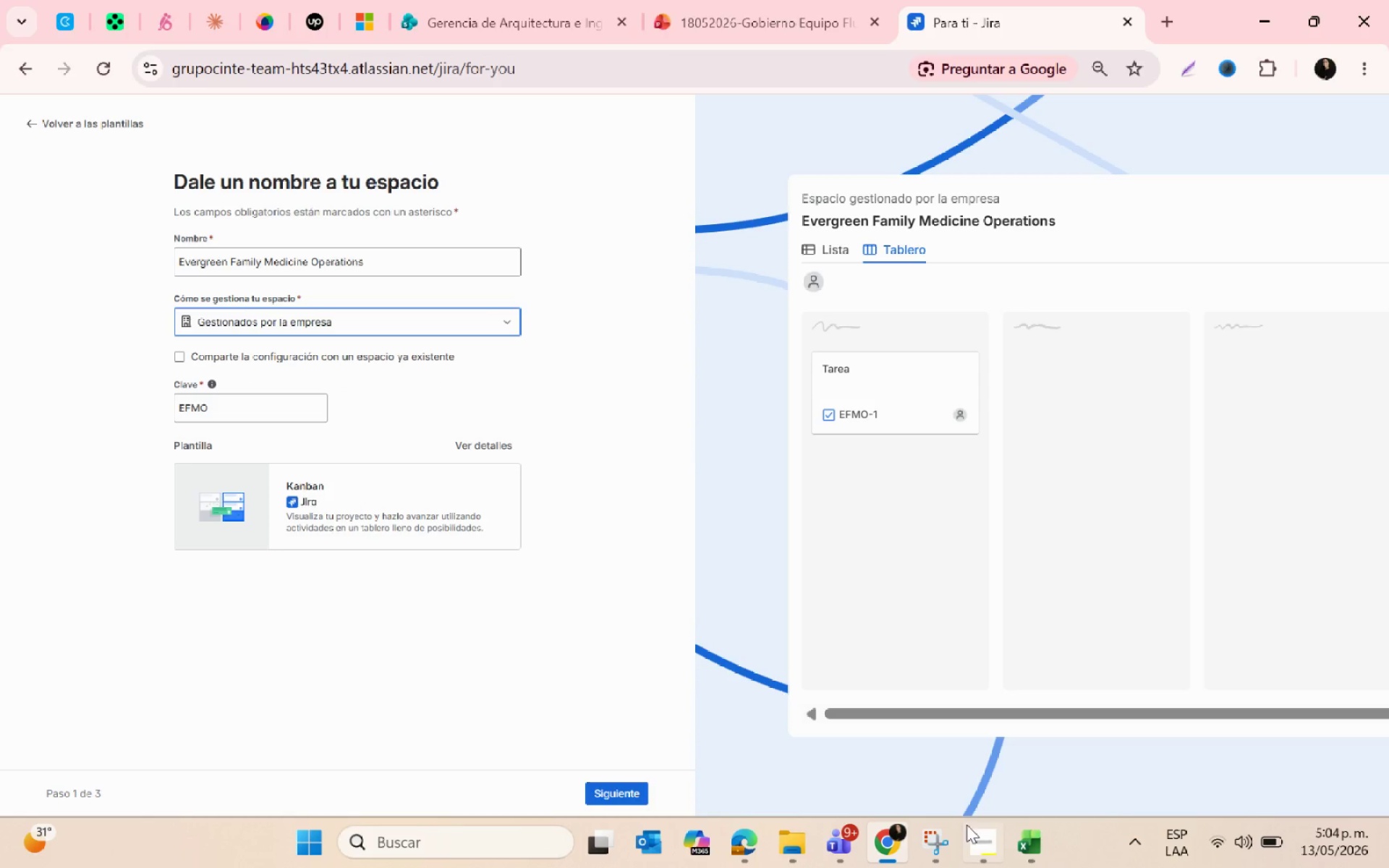 
left_click([978, 838])